 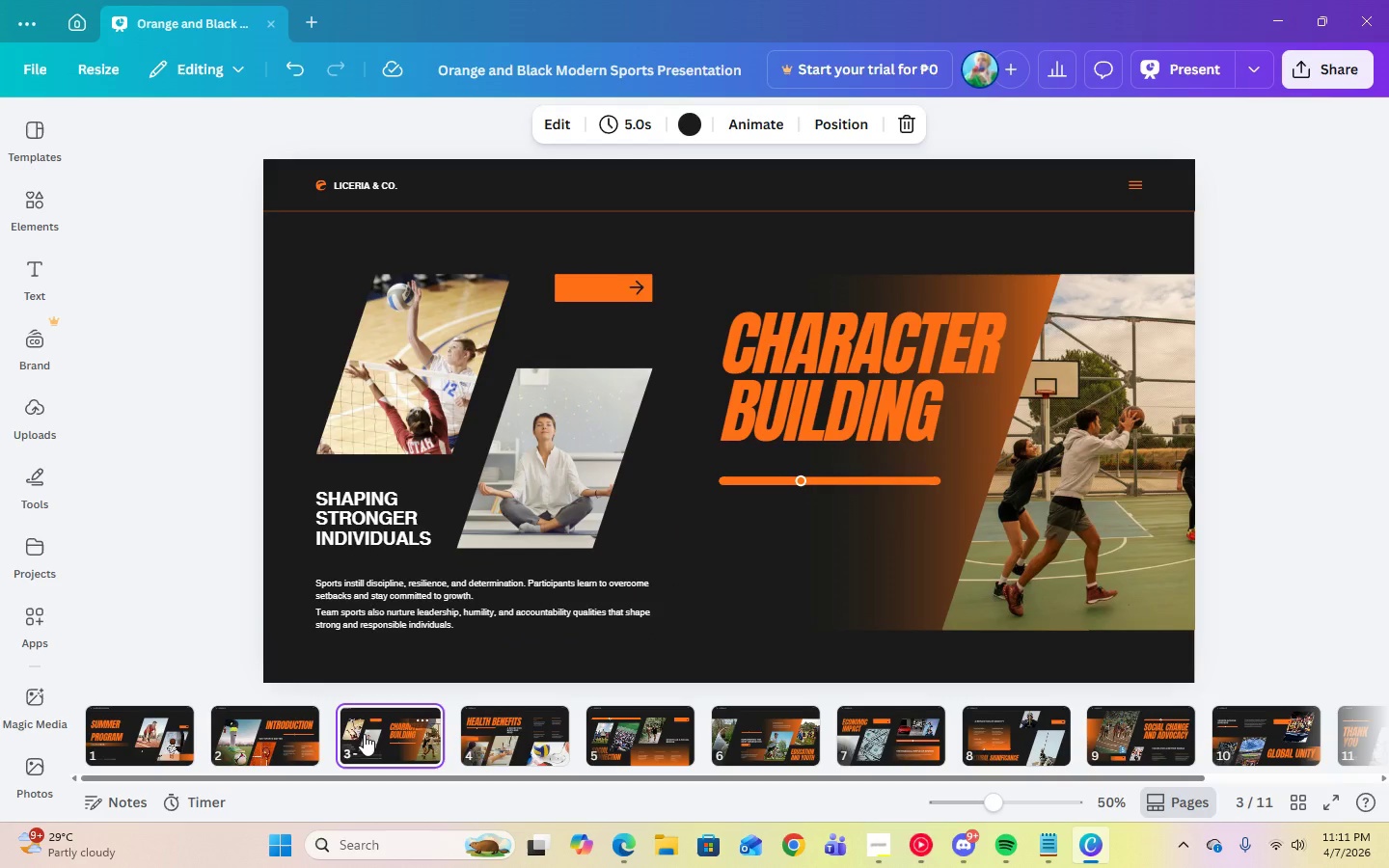 
left_click([500, 737])
 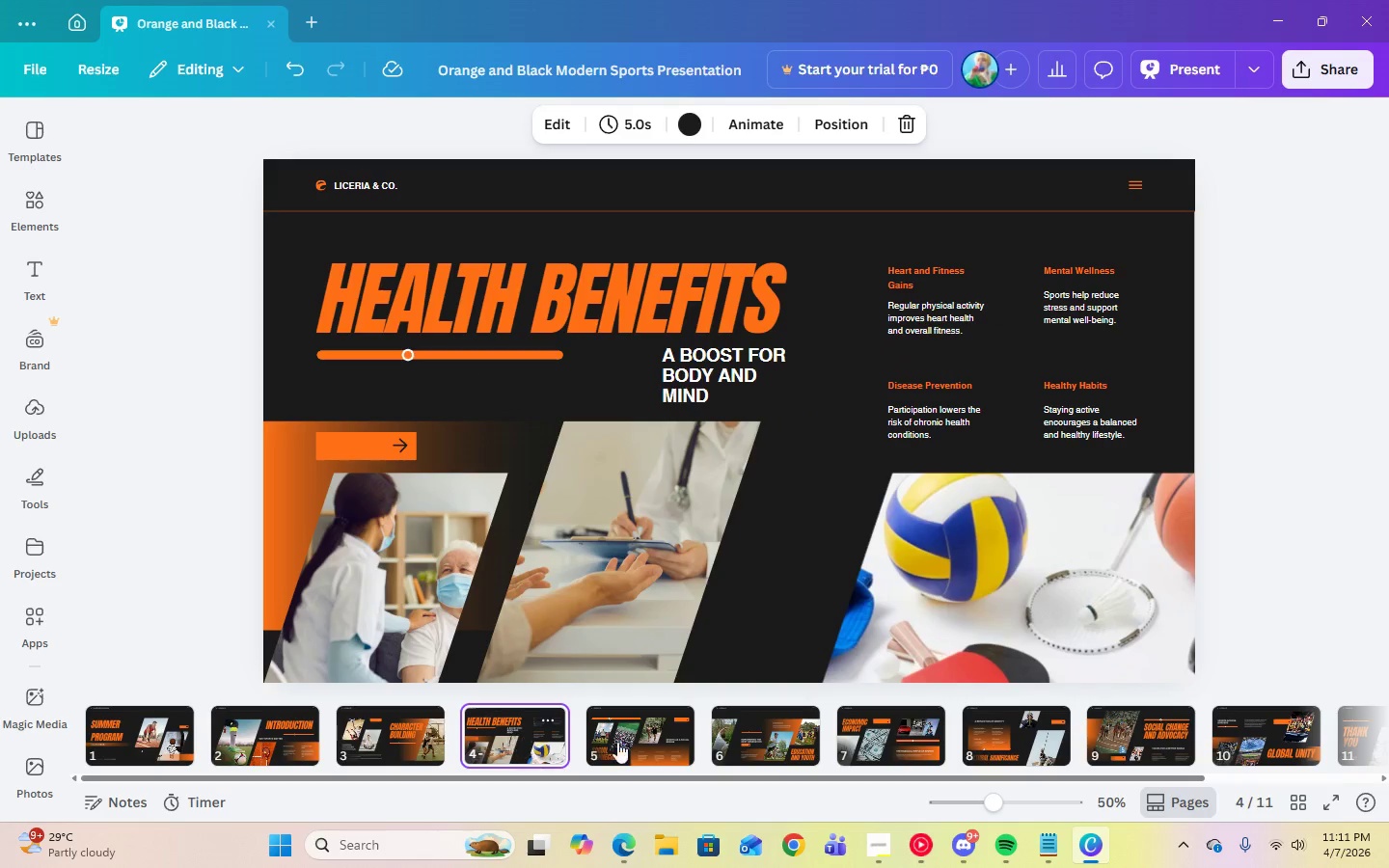 
left_click([655, 746])
 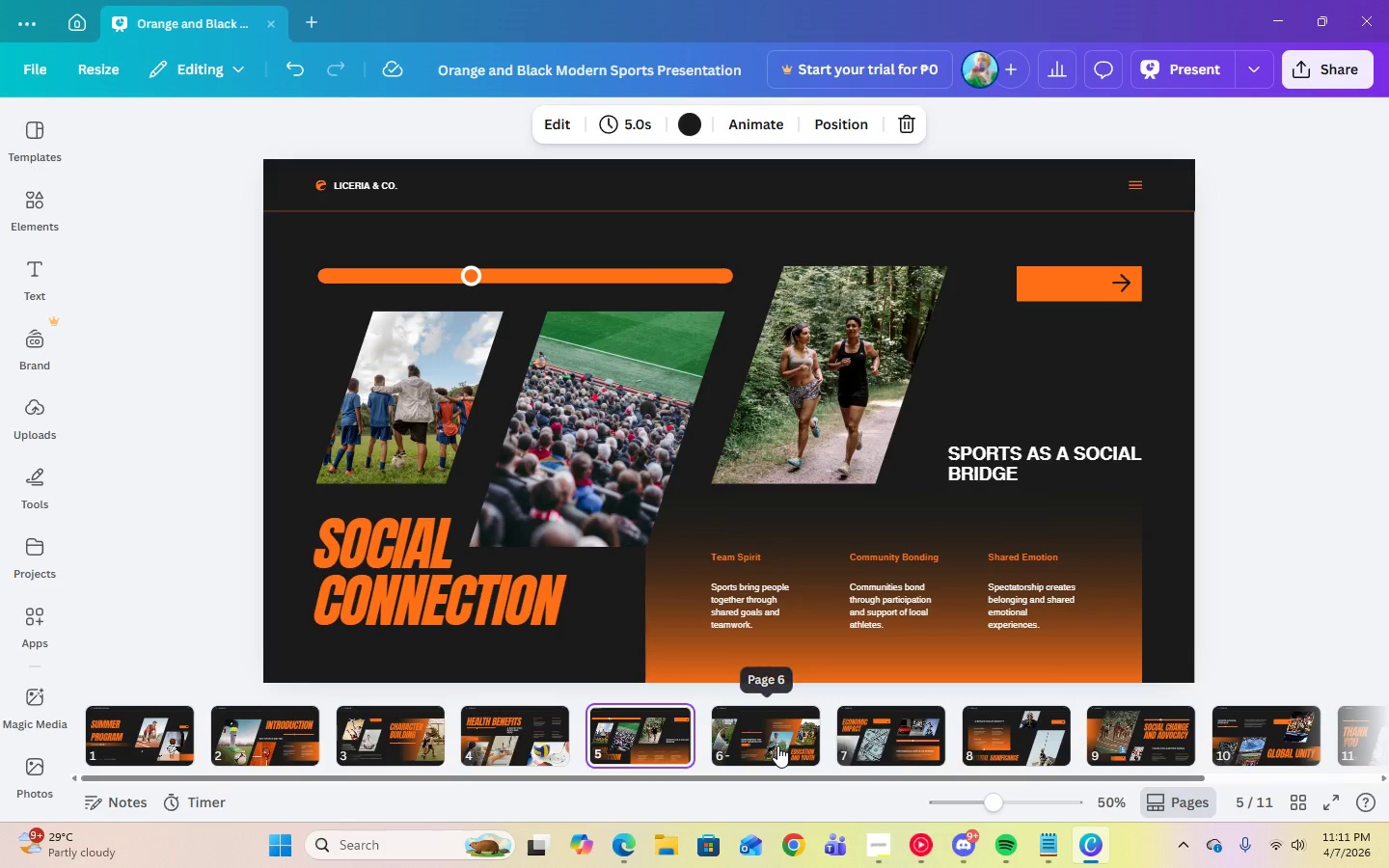 
left_click([777, 746])
 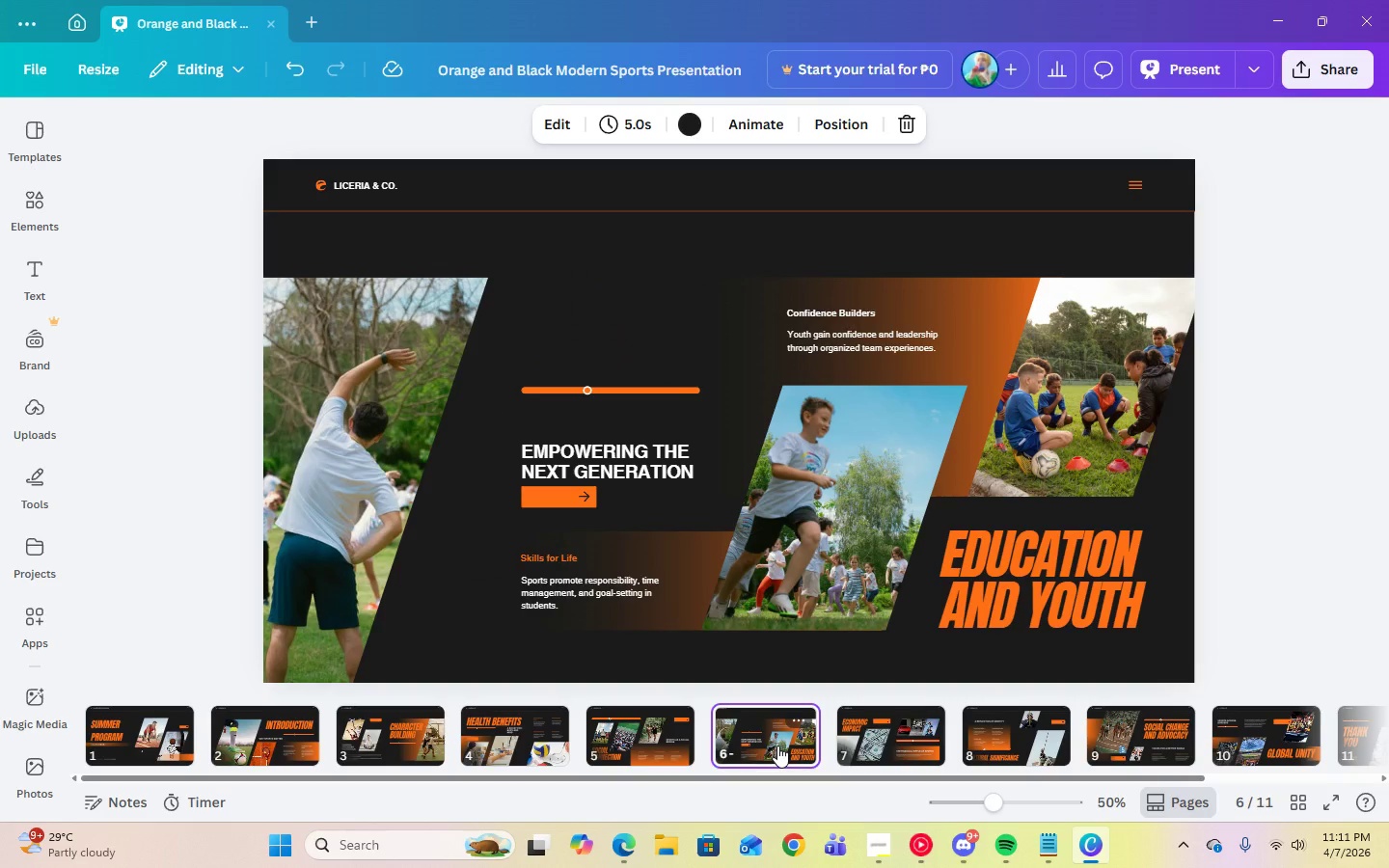 
left_click([910, 746])
 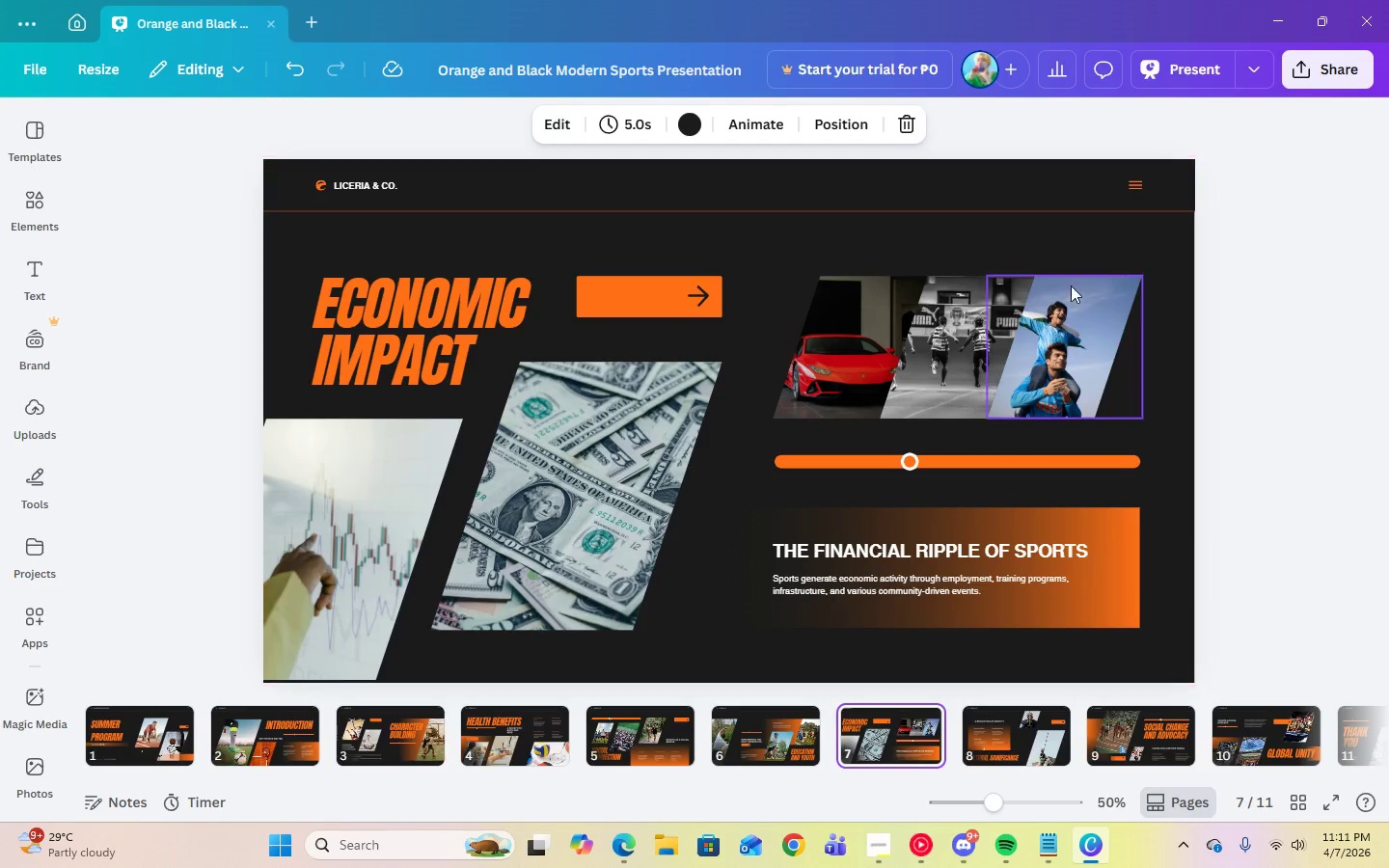 
left_click([1093, 316])
 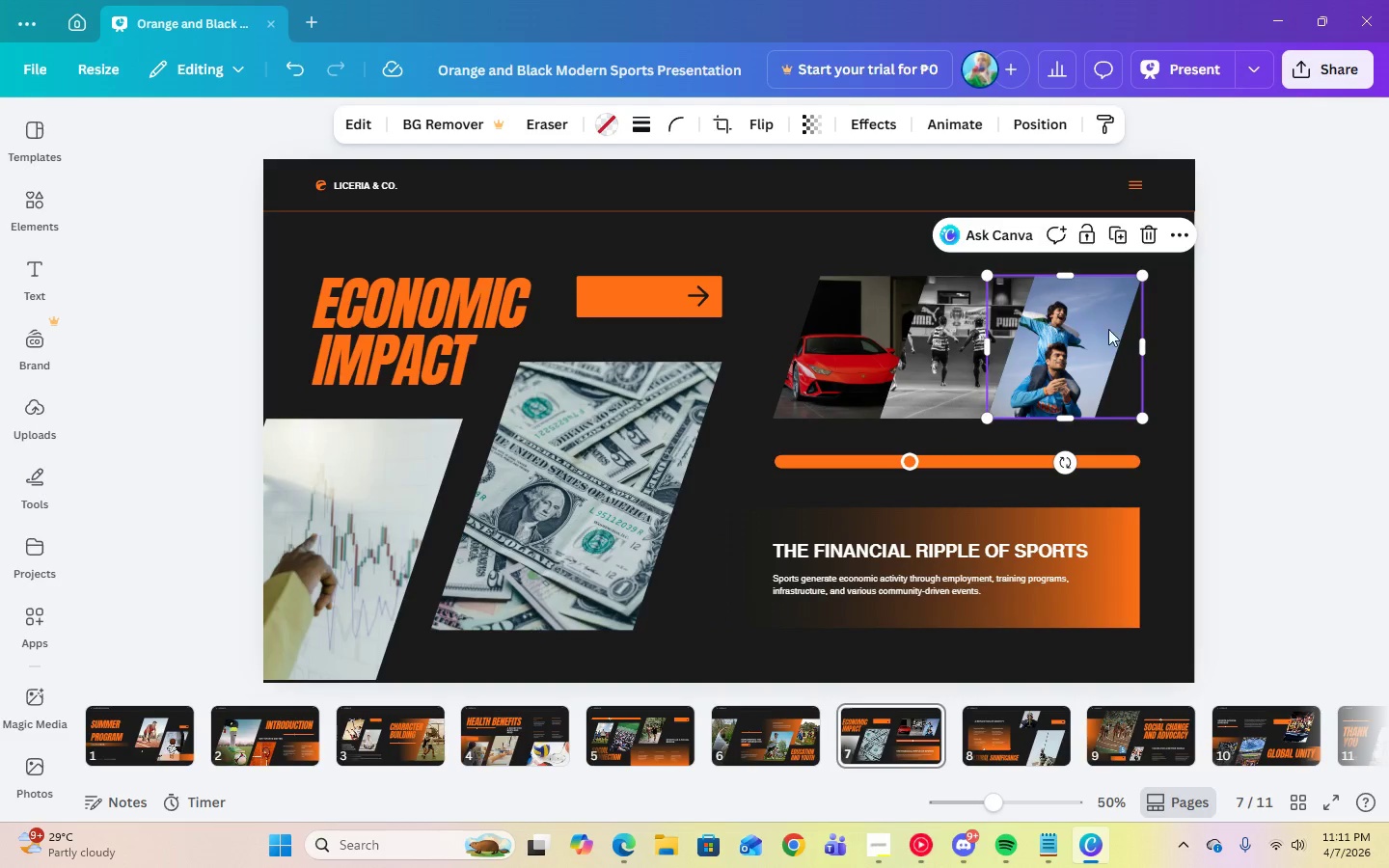 
left_click([1270, 383])
 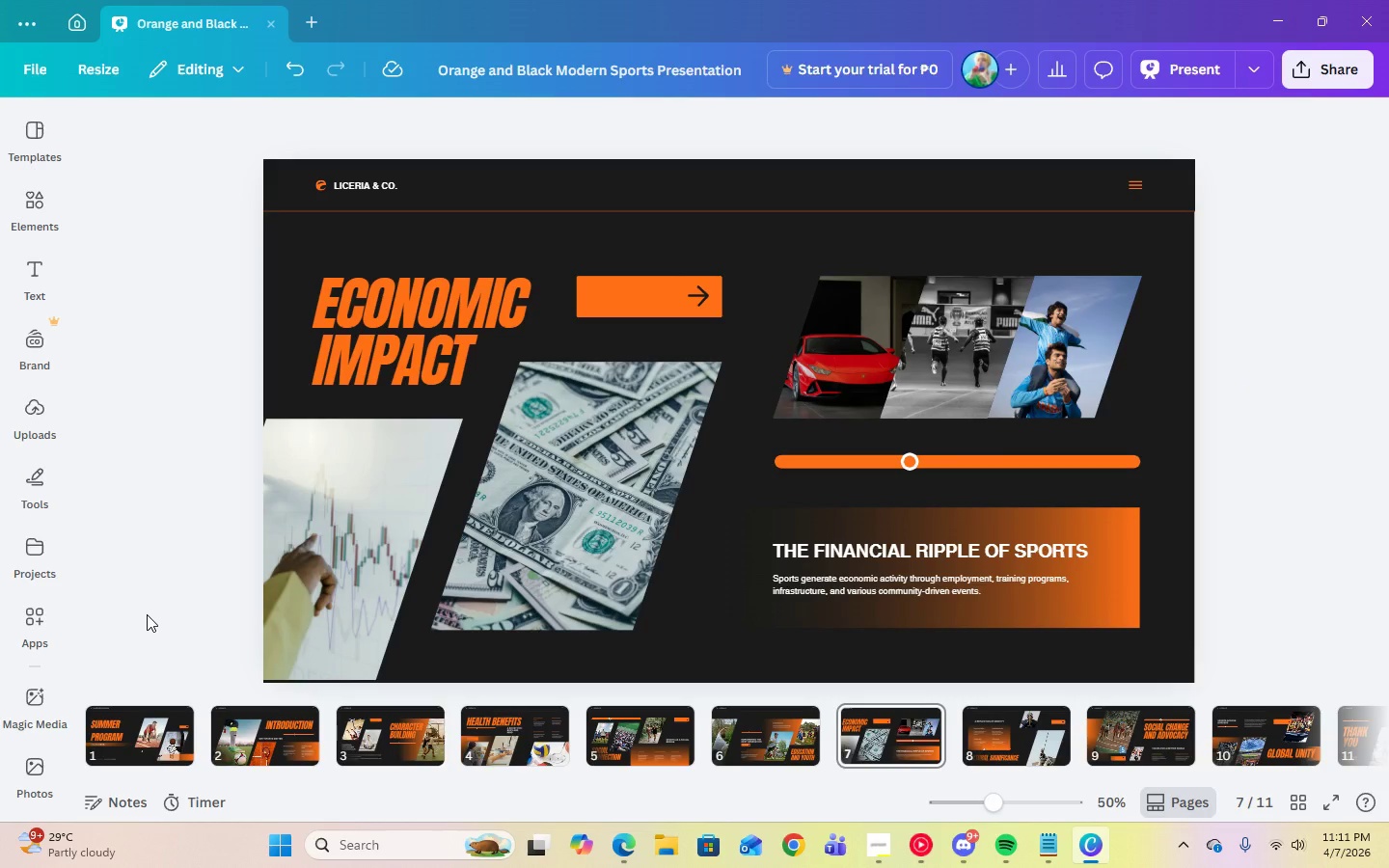 
wait(5.97)
 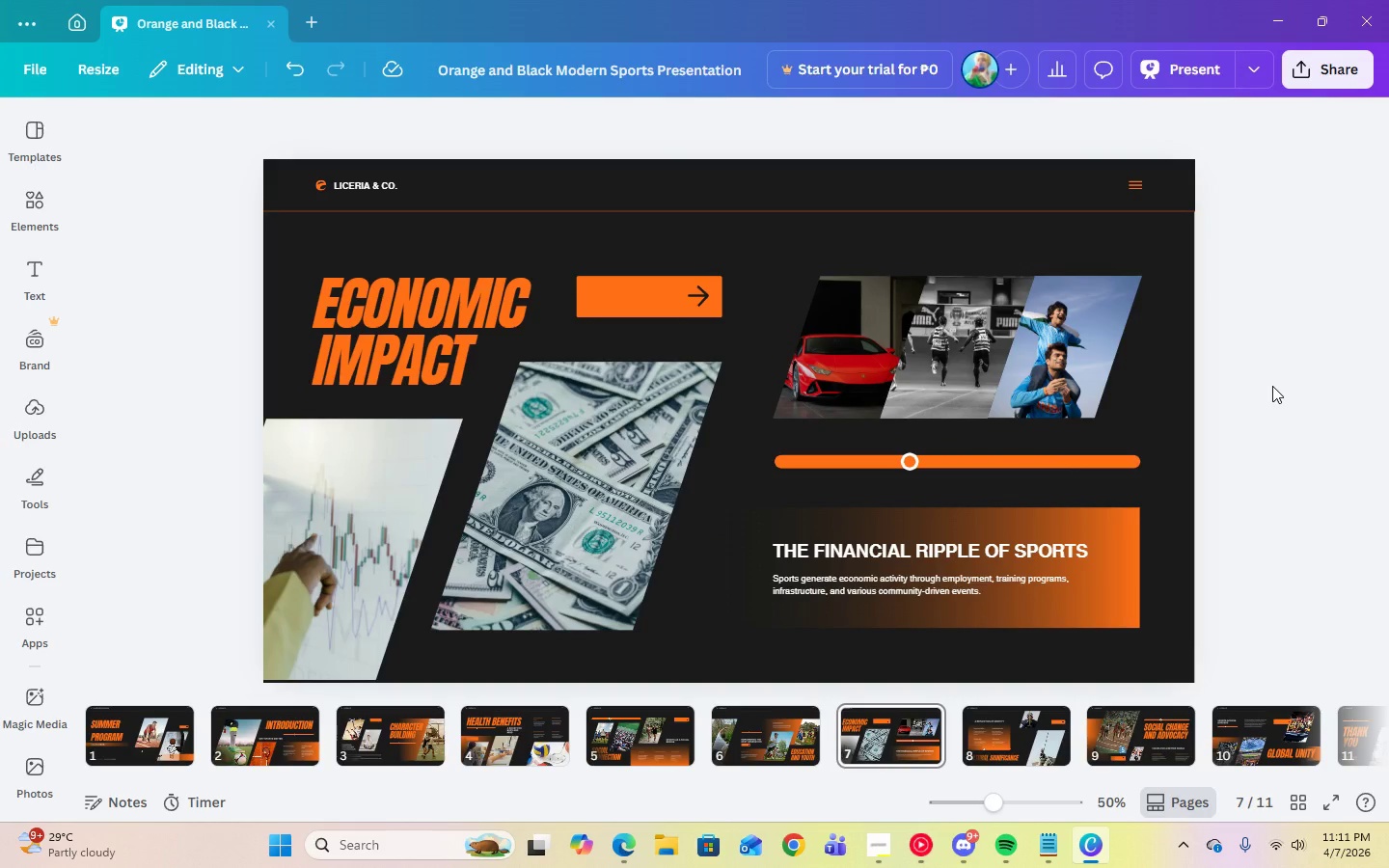 
left_click([355, 626])
 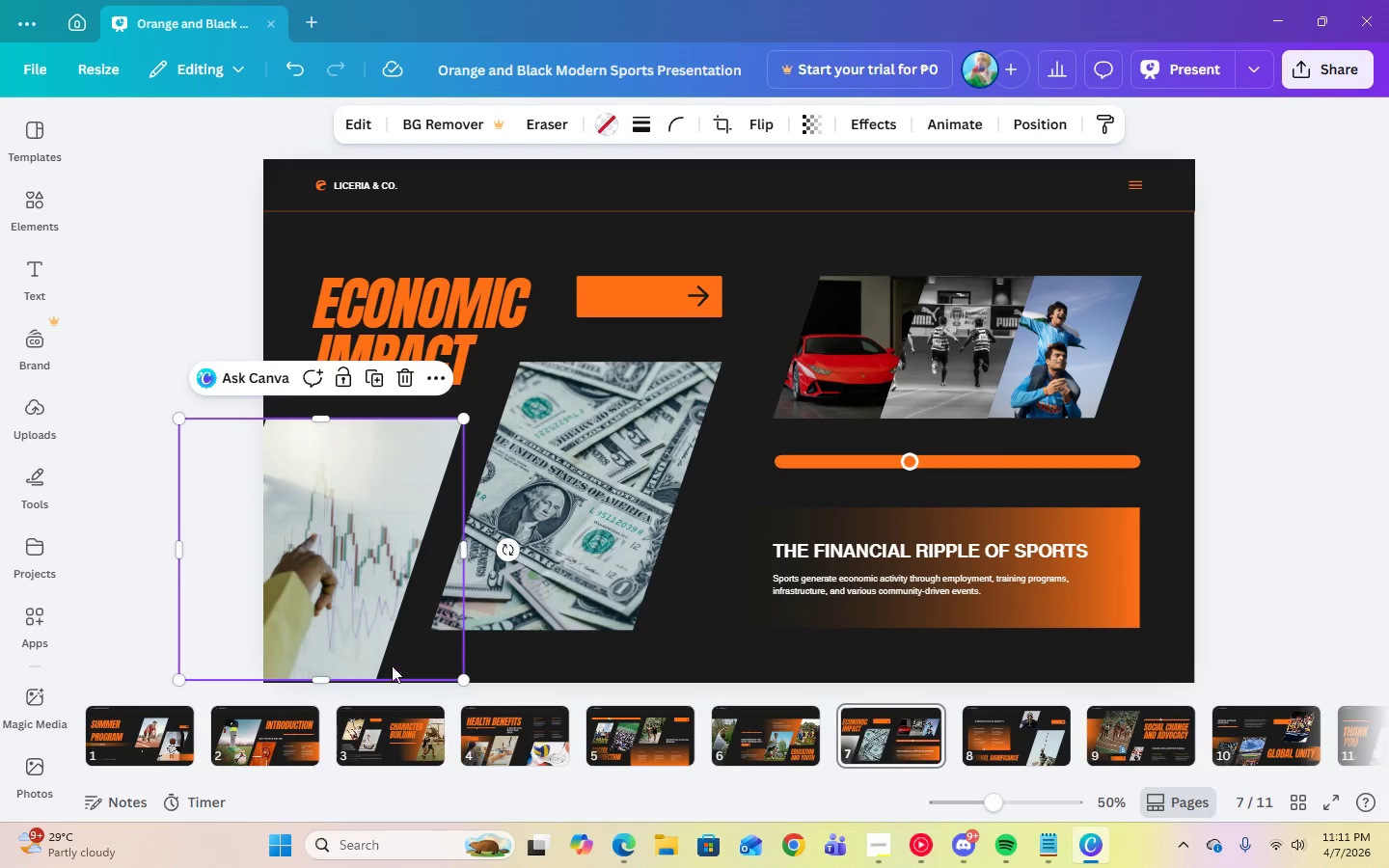 
left_click([556, 664])
 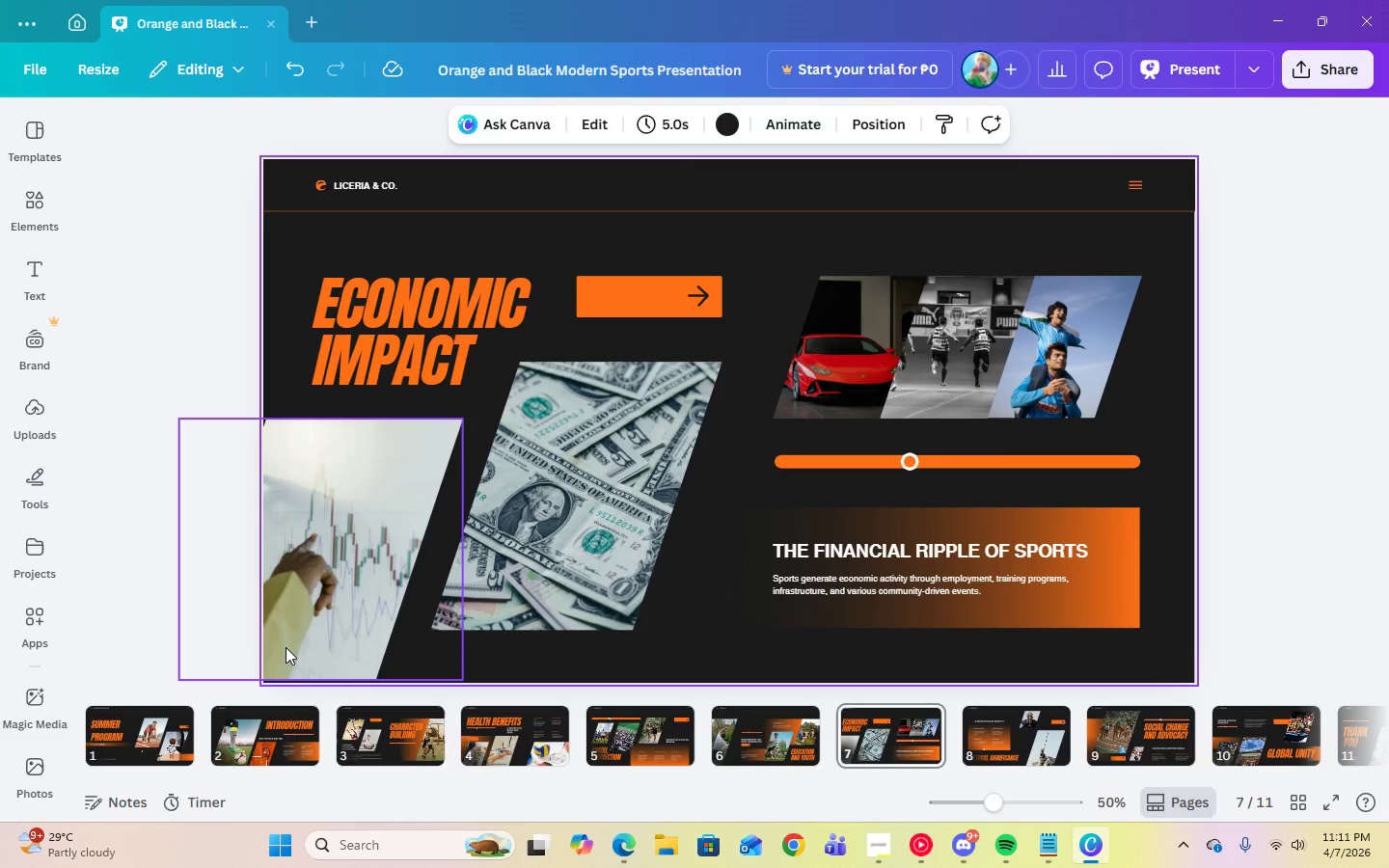 
left_click([293, 645])
 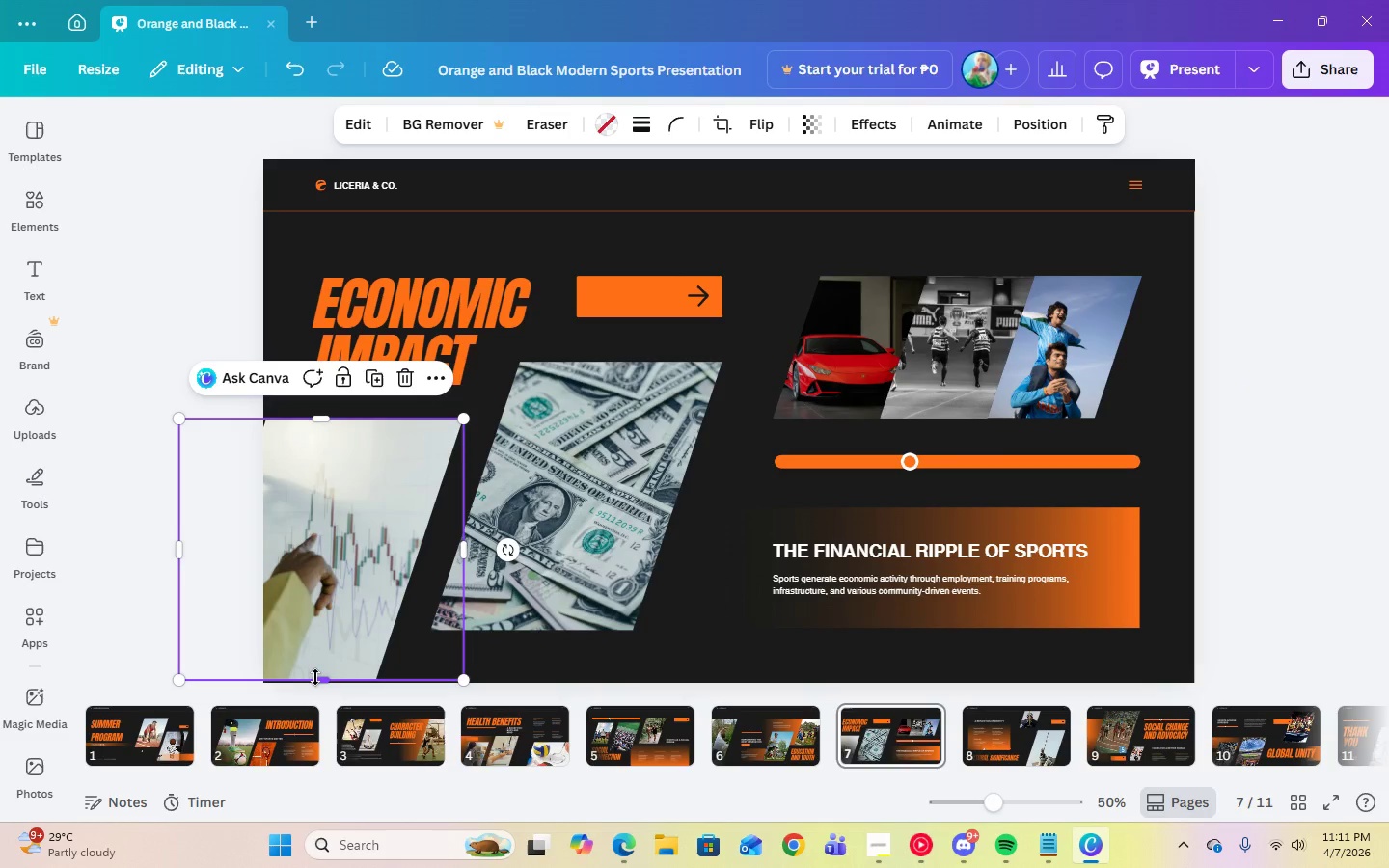 
left_click_drag(start_coordinate=[318, 679], to_coordinate=[319, 684])
 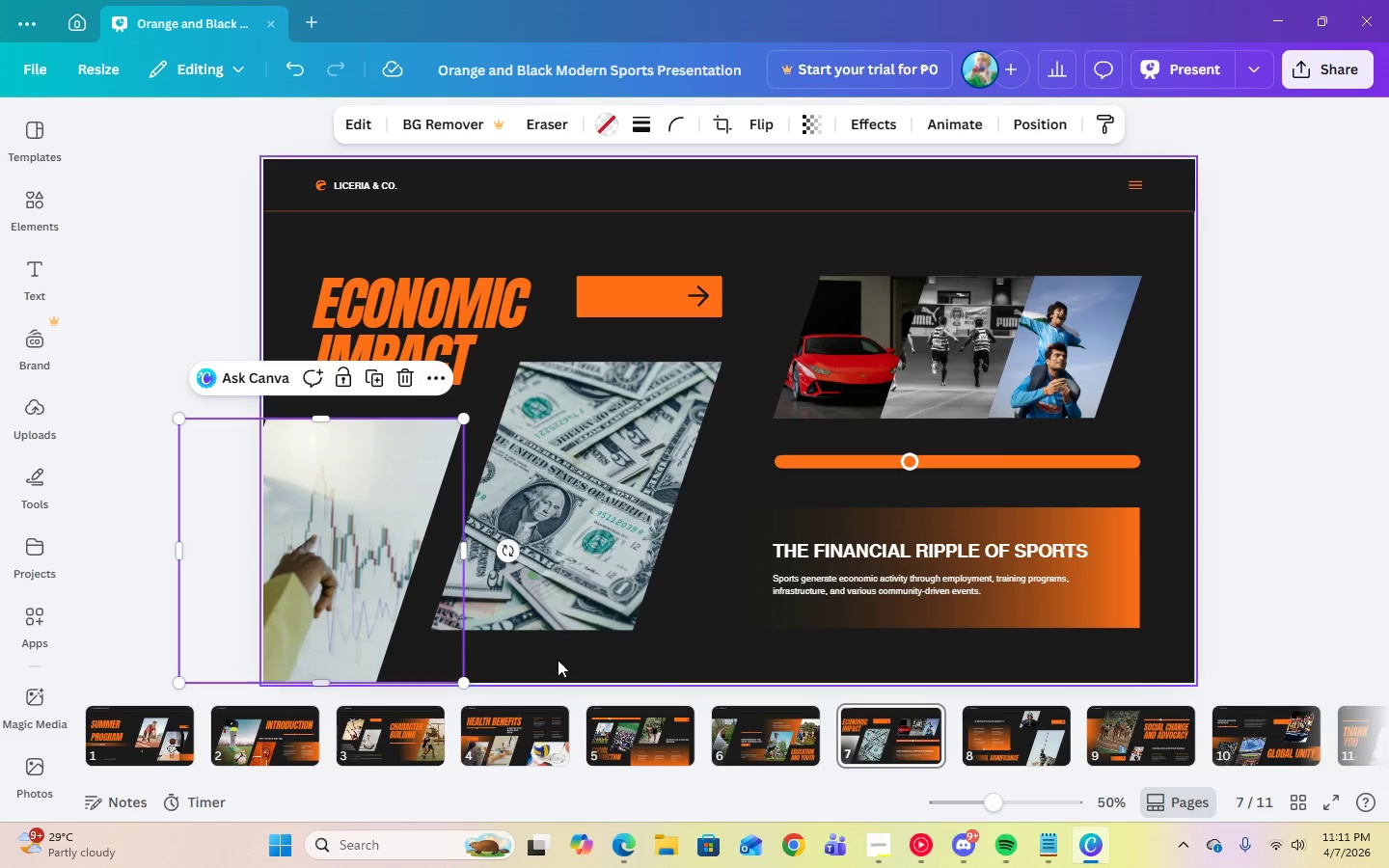 
left_click([558, 660])
 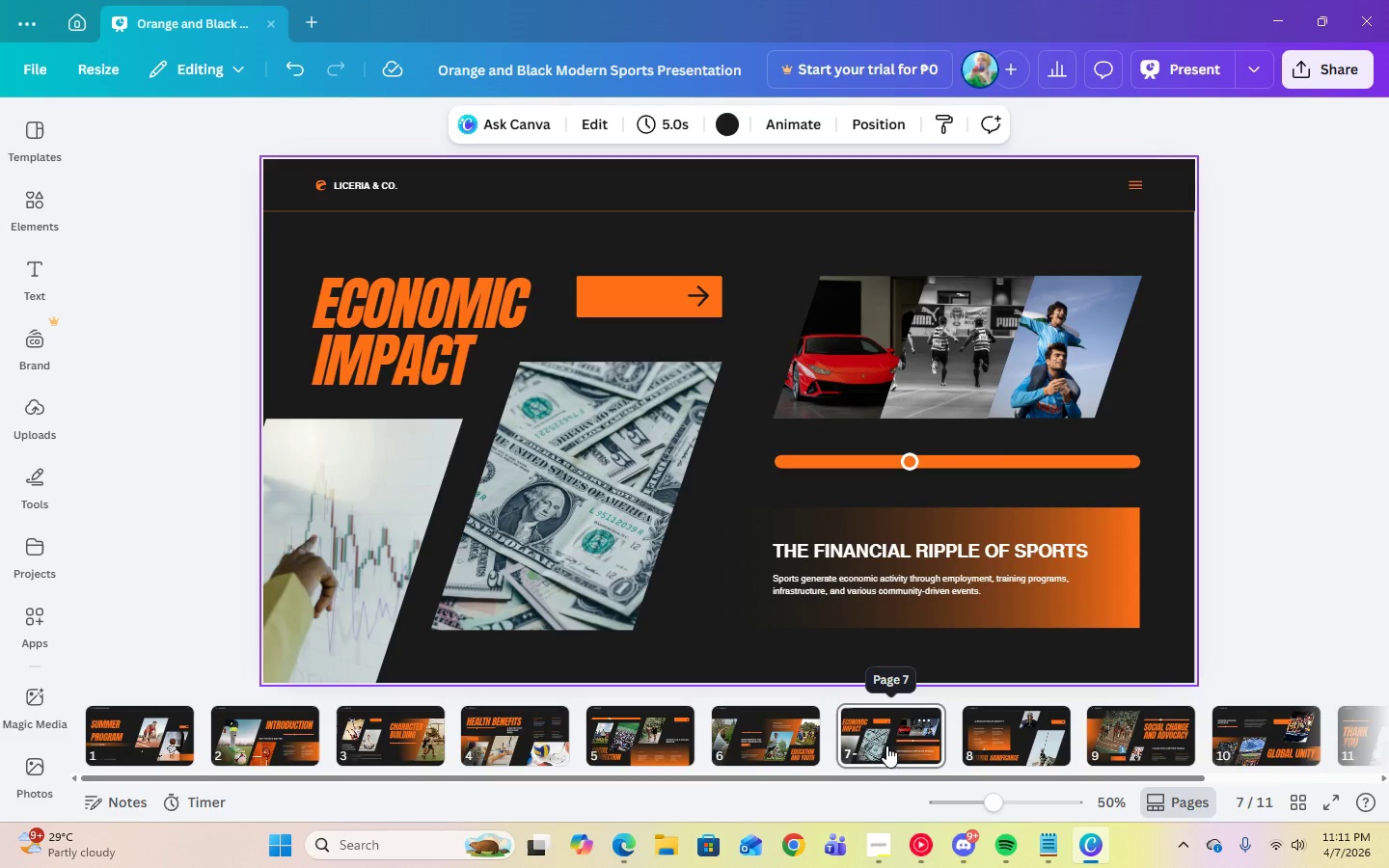 
wait(7.78)
 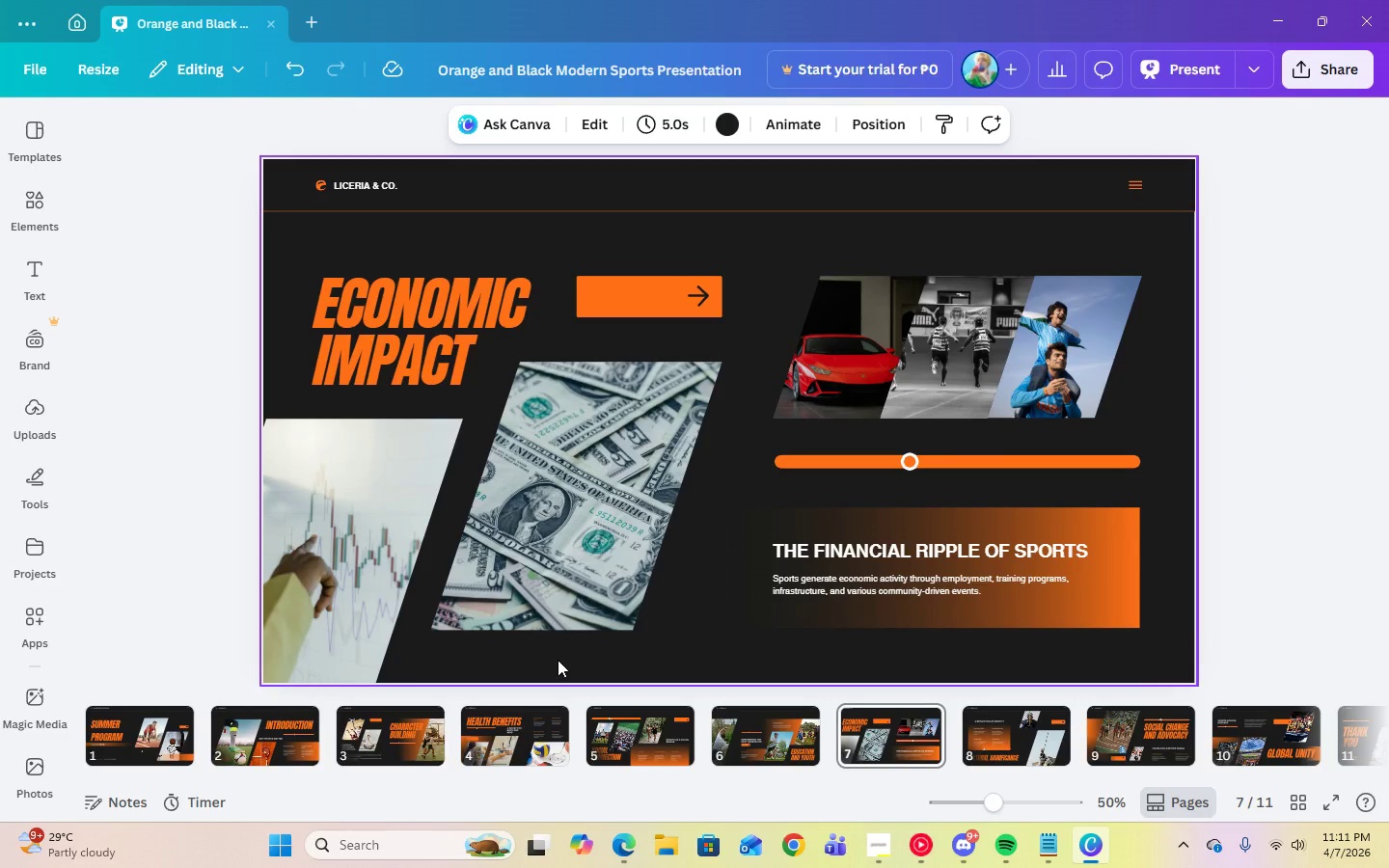 
left_click_drag(start_coordinate=[886, 746], to_coordinate=[221, 727])
 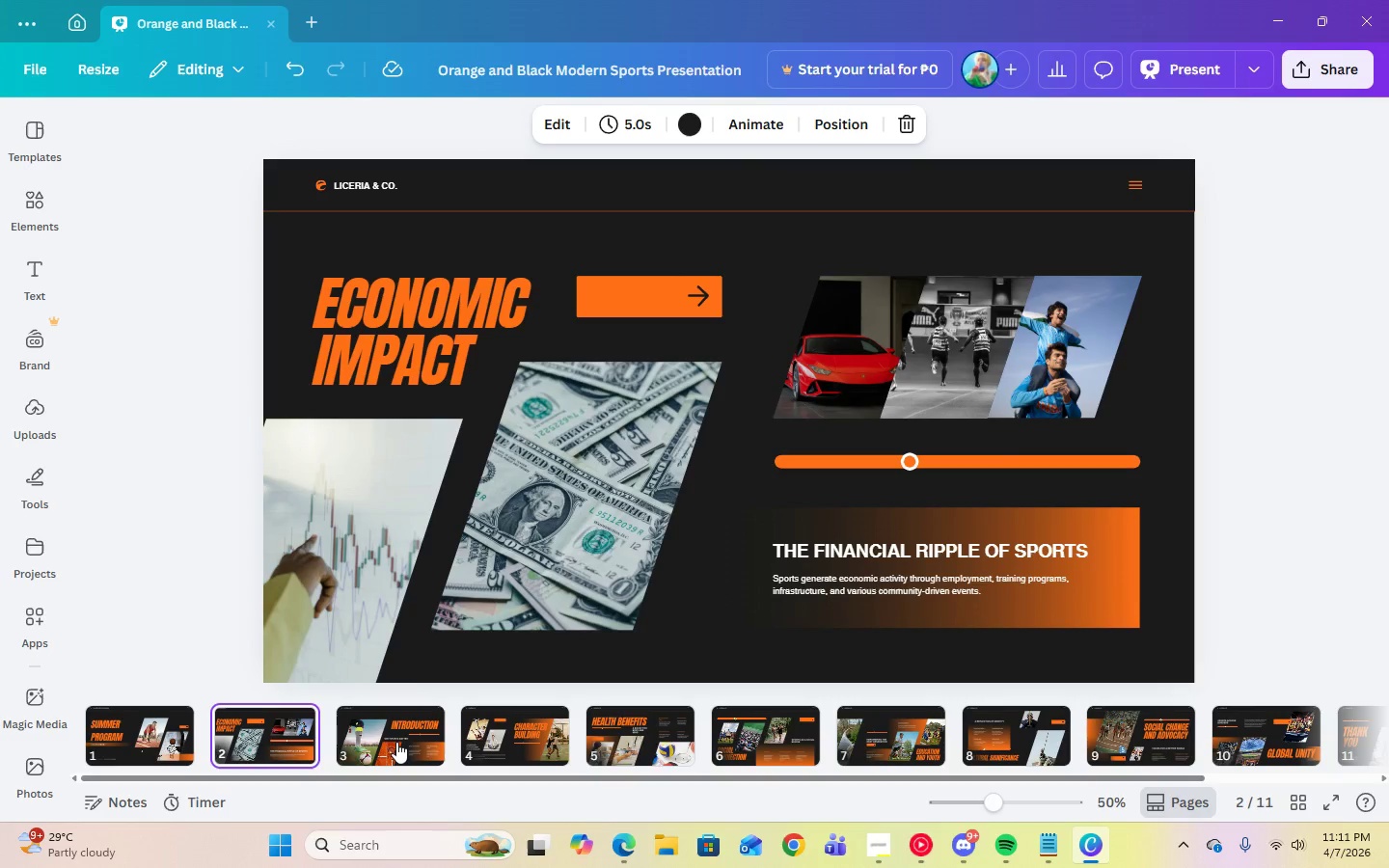 
left_click([400, 742])
 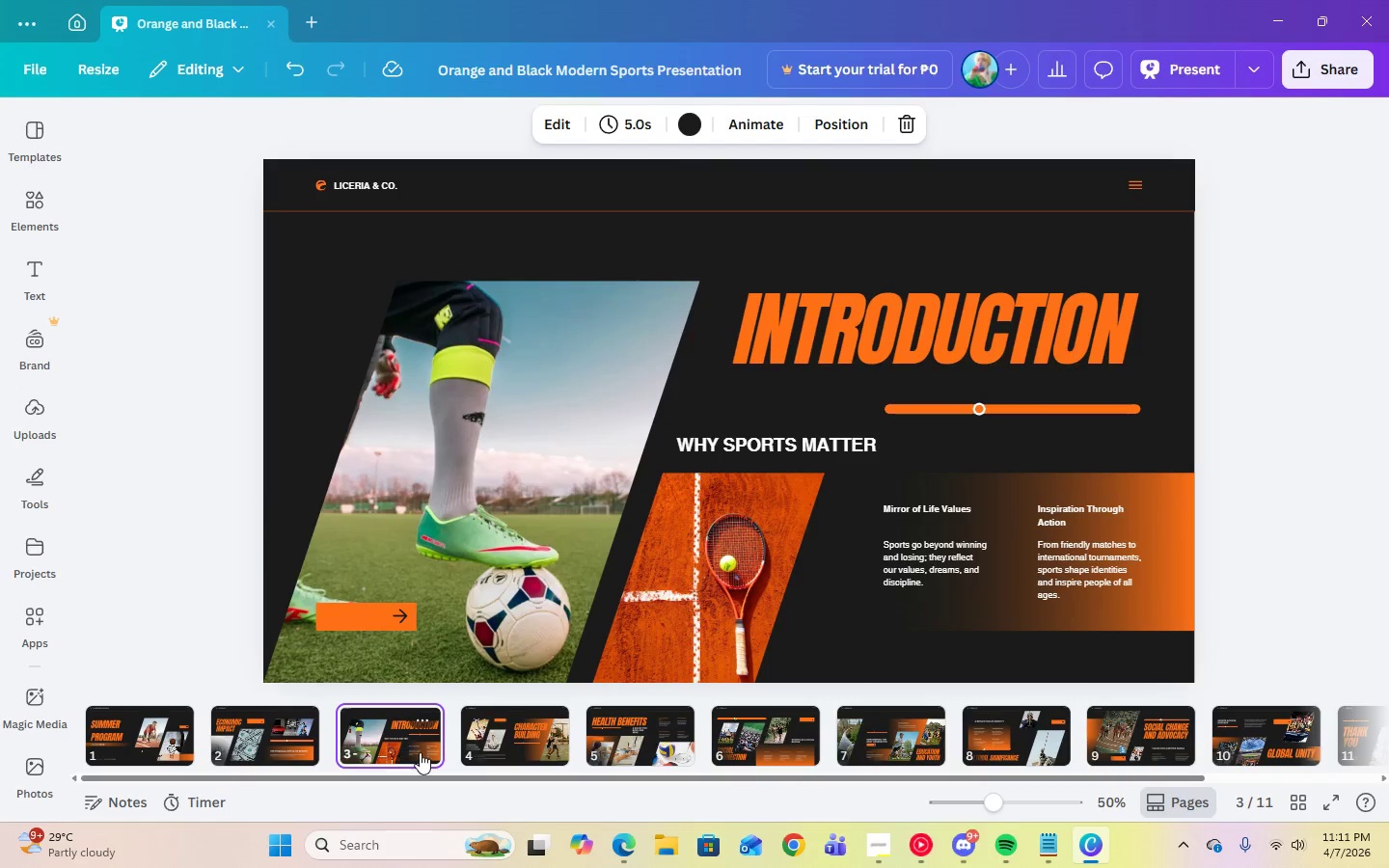 
left_click([869, 860])